 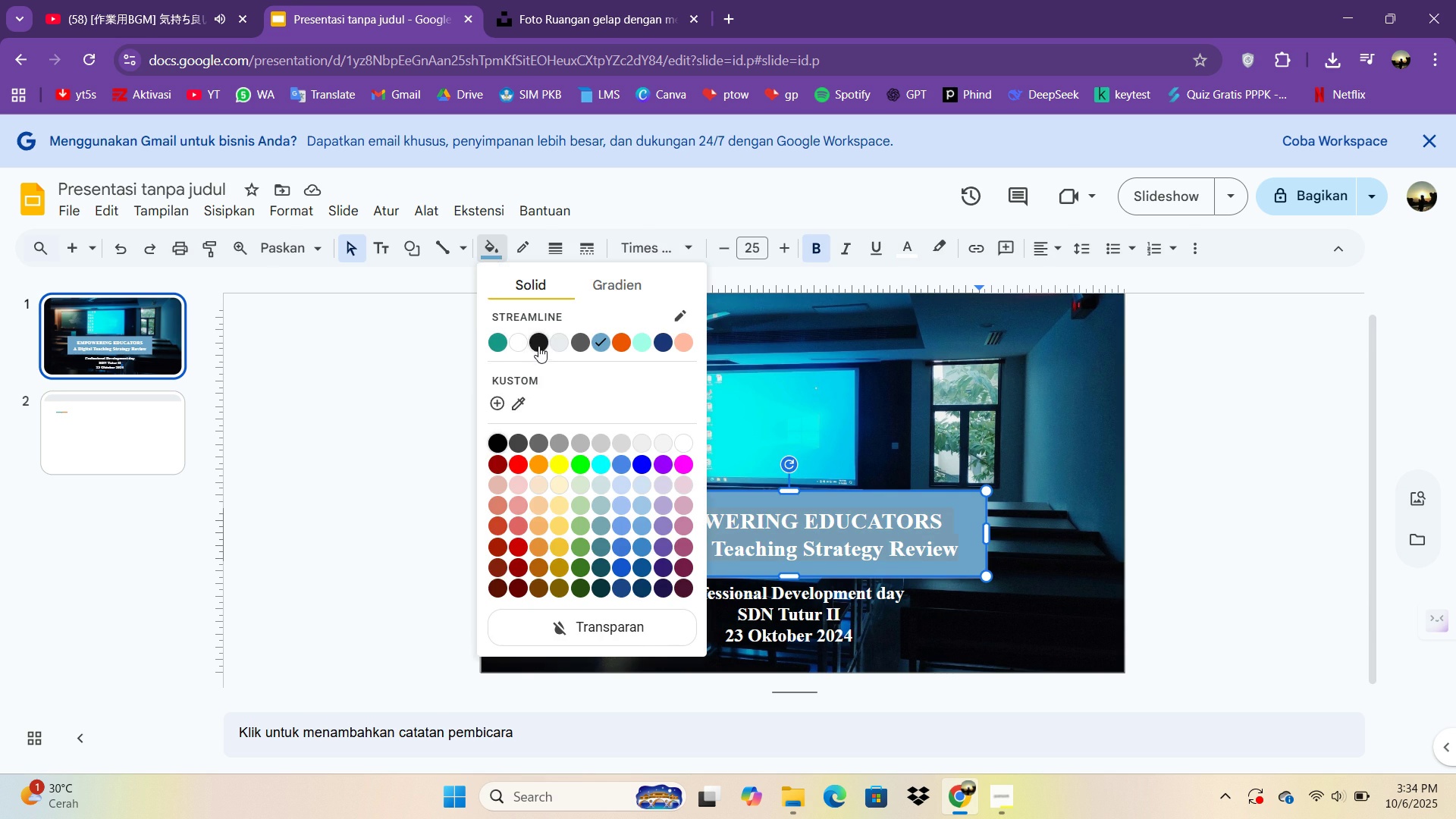 
left_click([532, 344])
 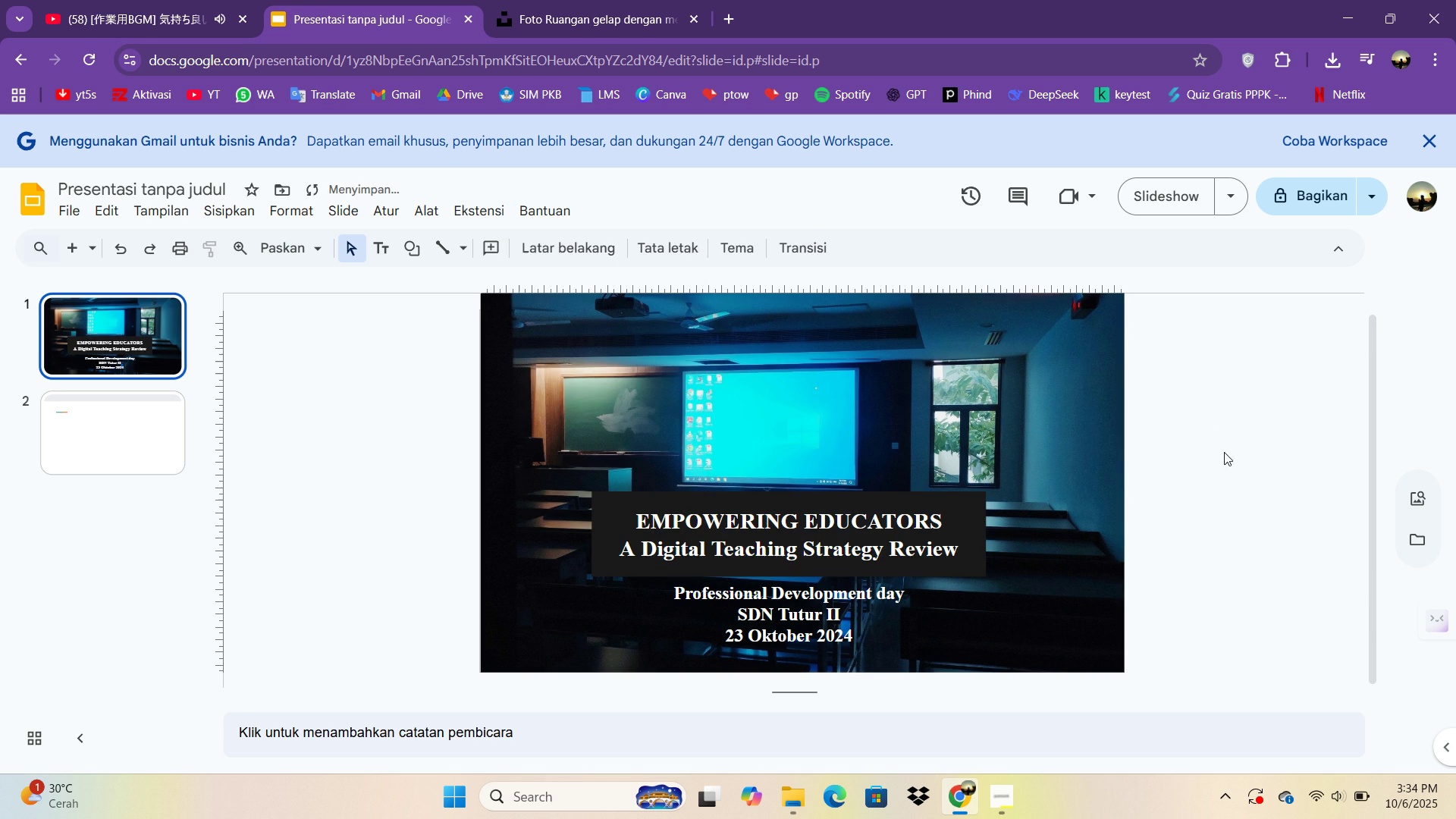 
left_click([1224, 452])
 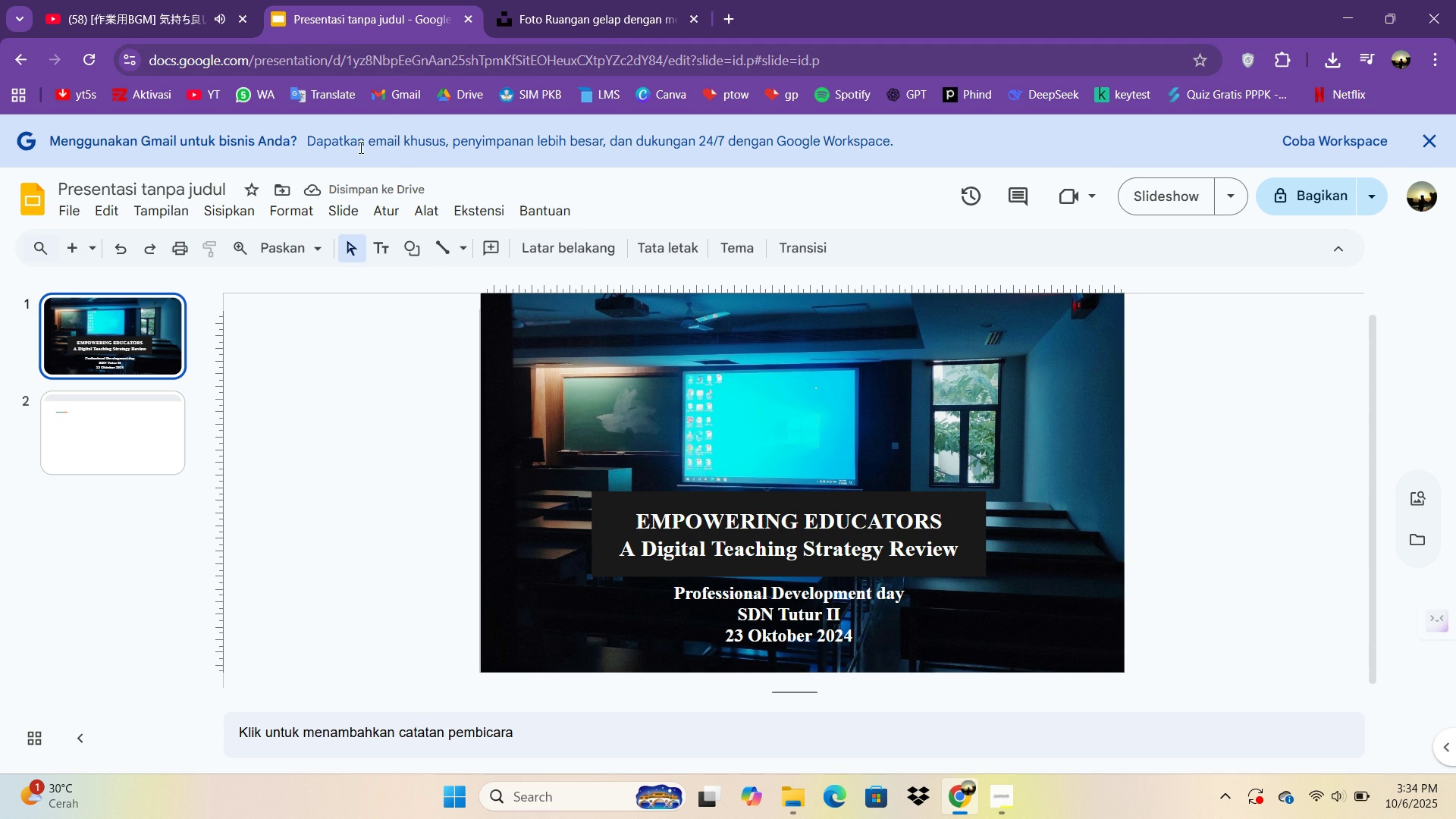 
wait(5.03)
 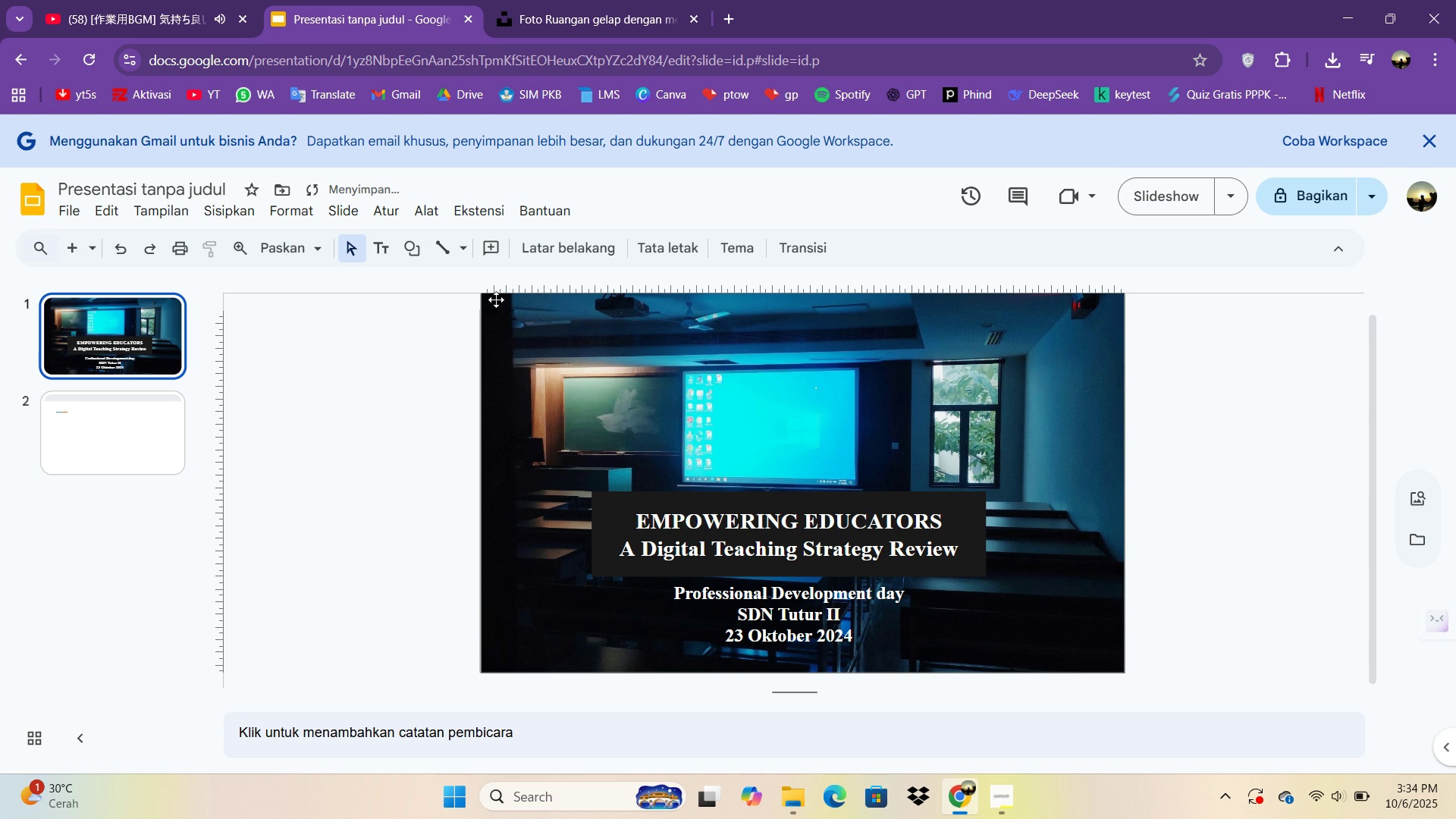 
left_click([149, 416])
 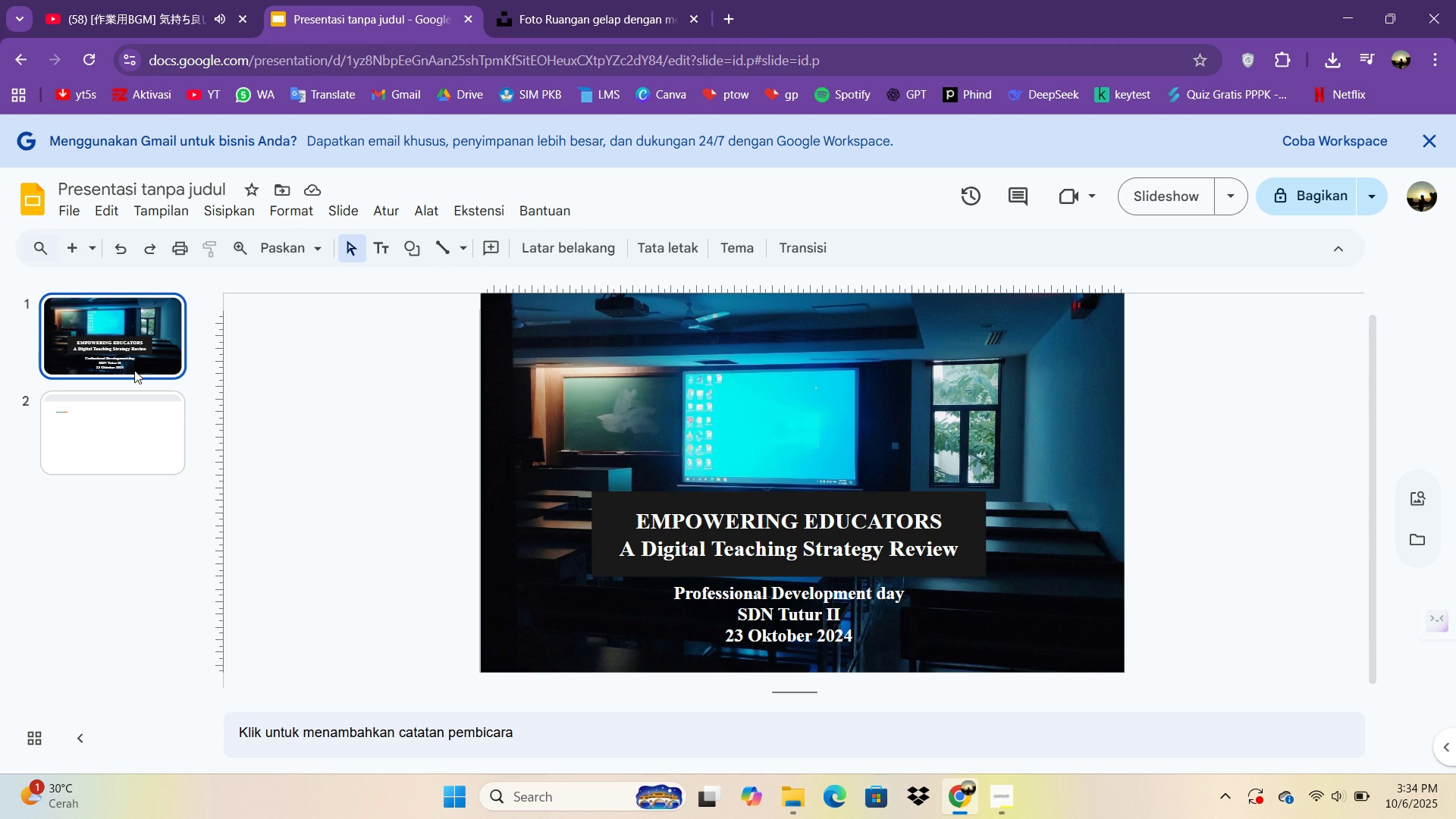 
left_click([134, 370])